 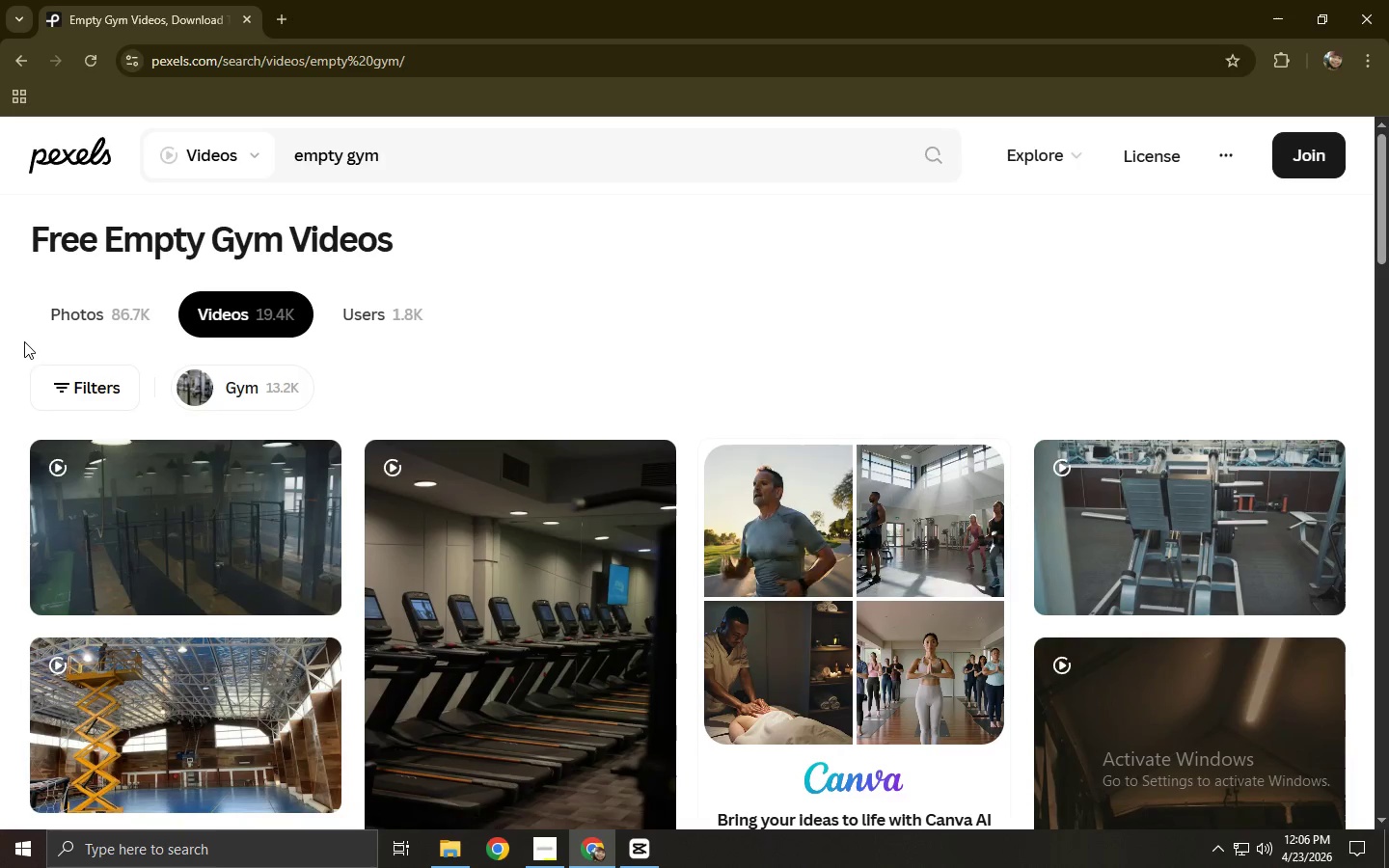 
scroll: coordinate [195, 490], scroll_direction: down, amount: 3.0
 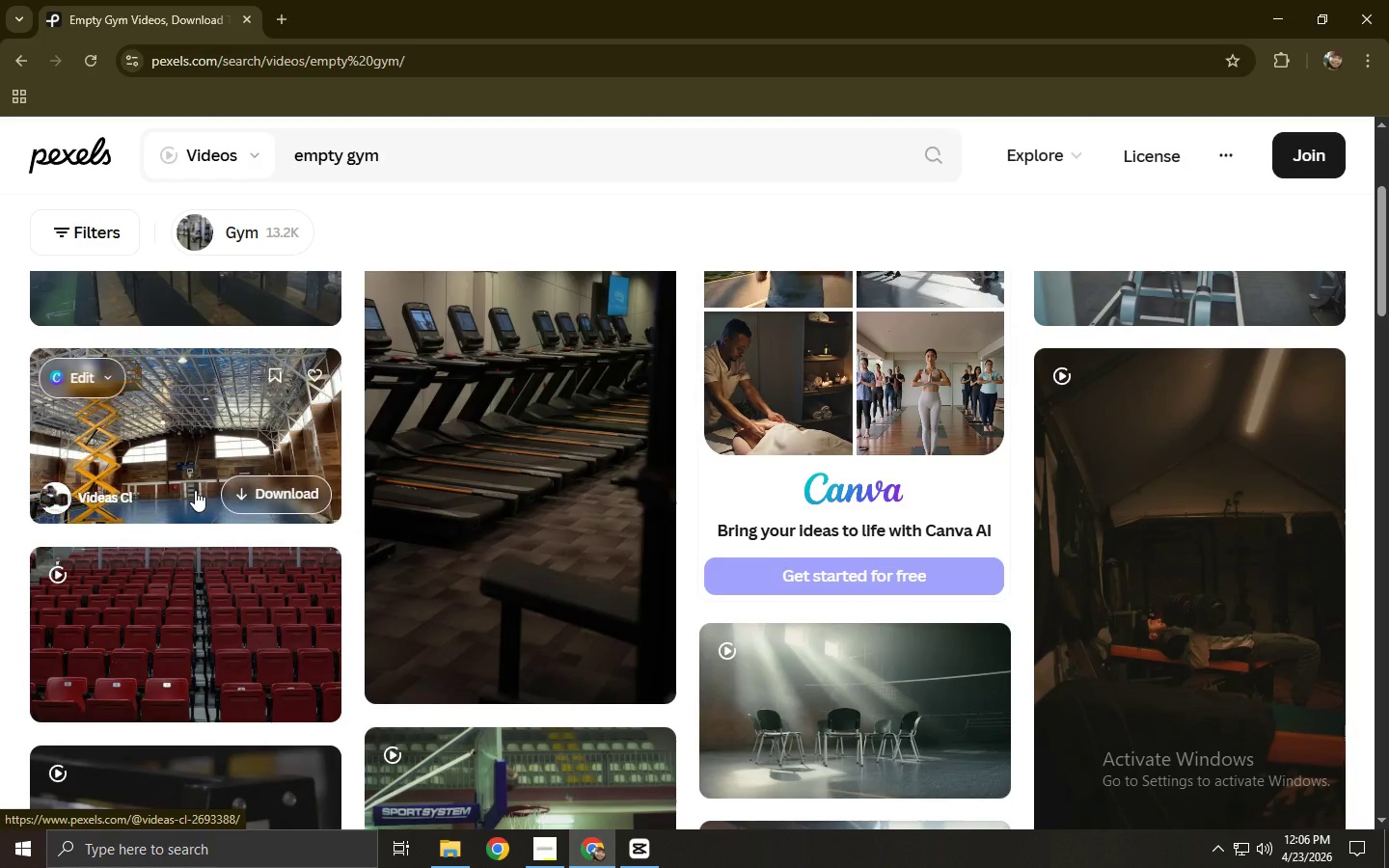 
scroll: coordinate [195, 490], scroll_direction: up, amount: 2.0
 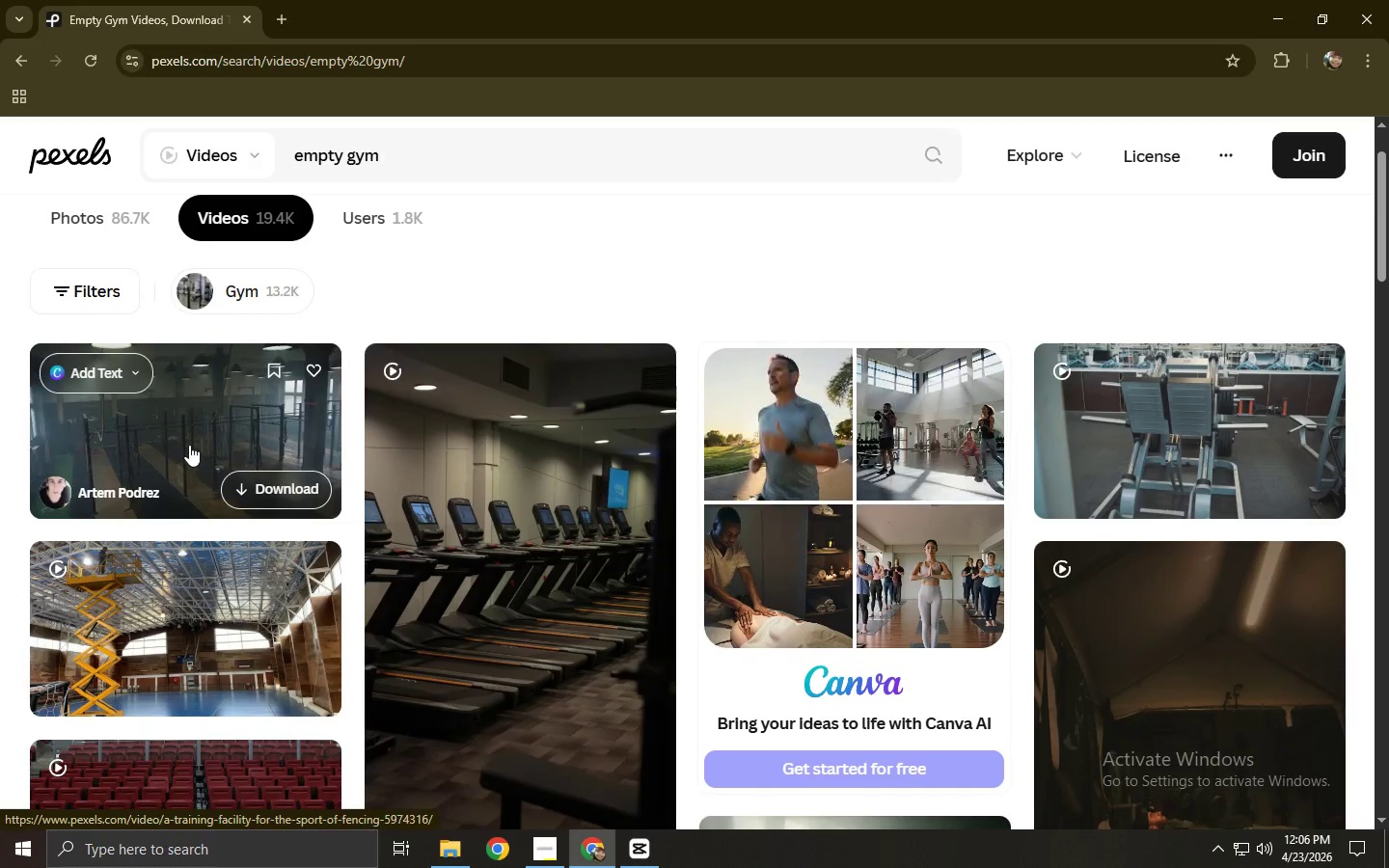 
left_click([189, 445])
 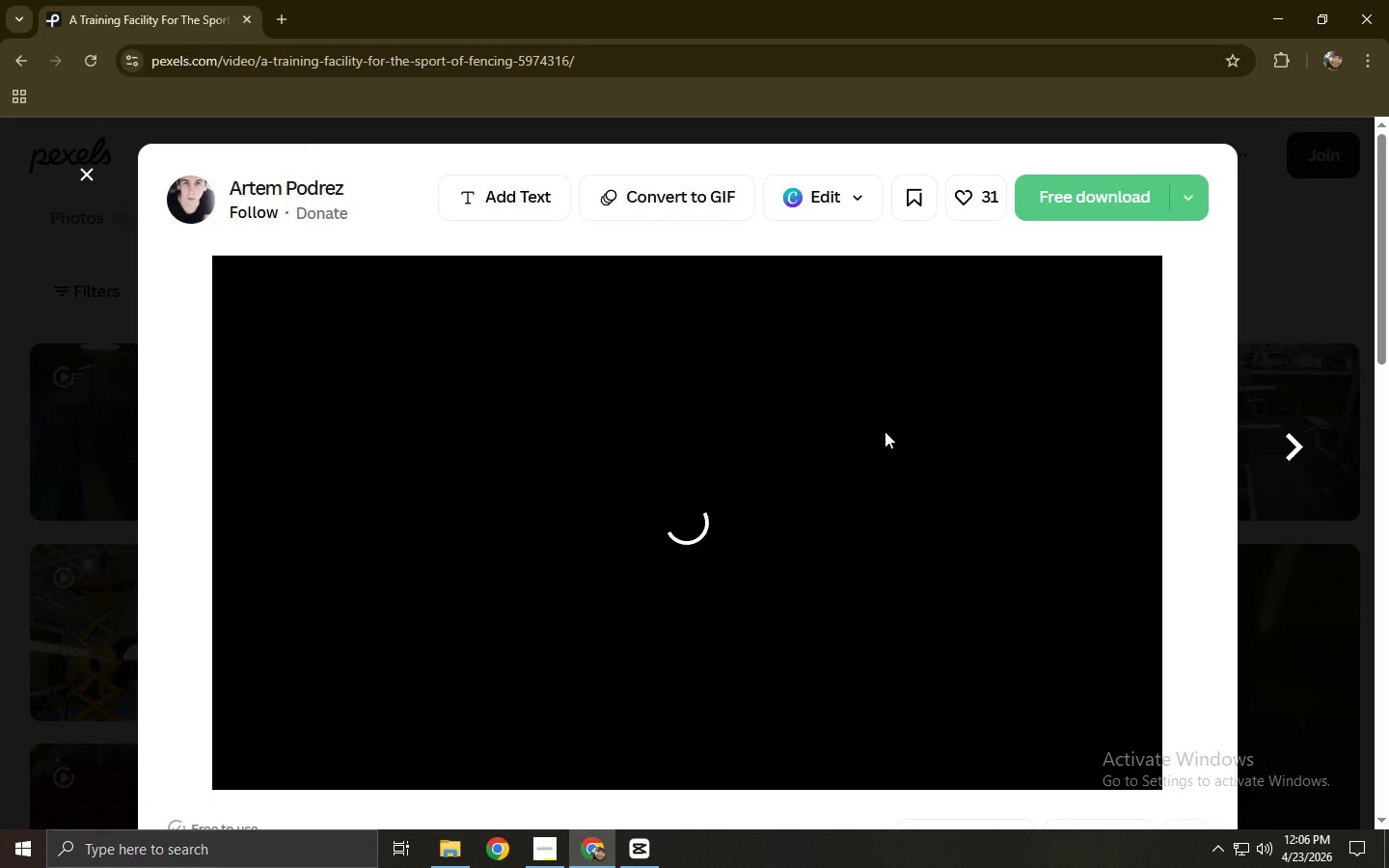 
scroll: coordinate [885, 431], scroll_direction: down, amount: 1.0
 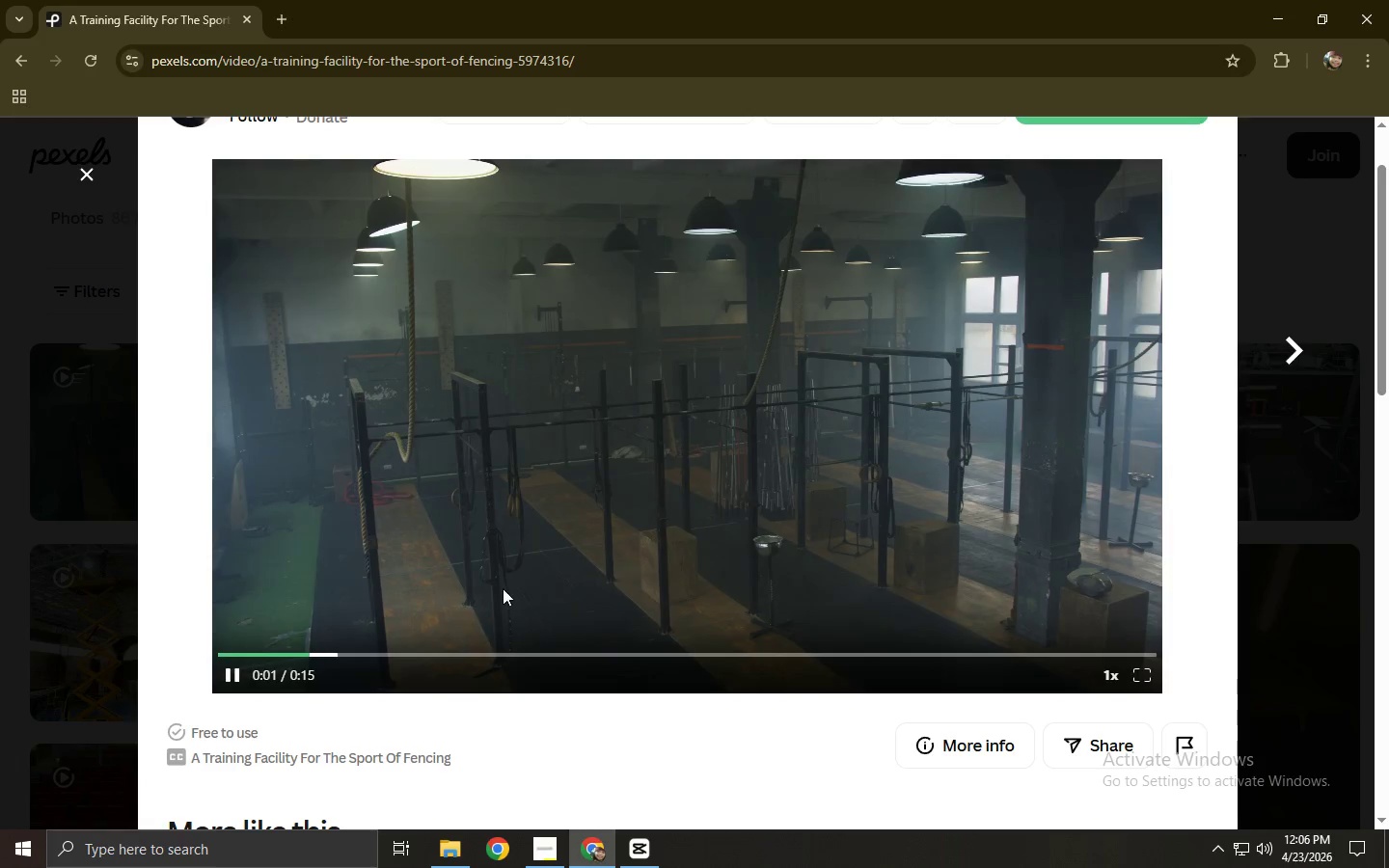 
left_click_drag(start_coordinate=[328, 647], to_coordinate=[199, 657])
 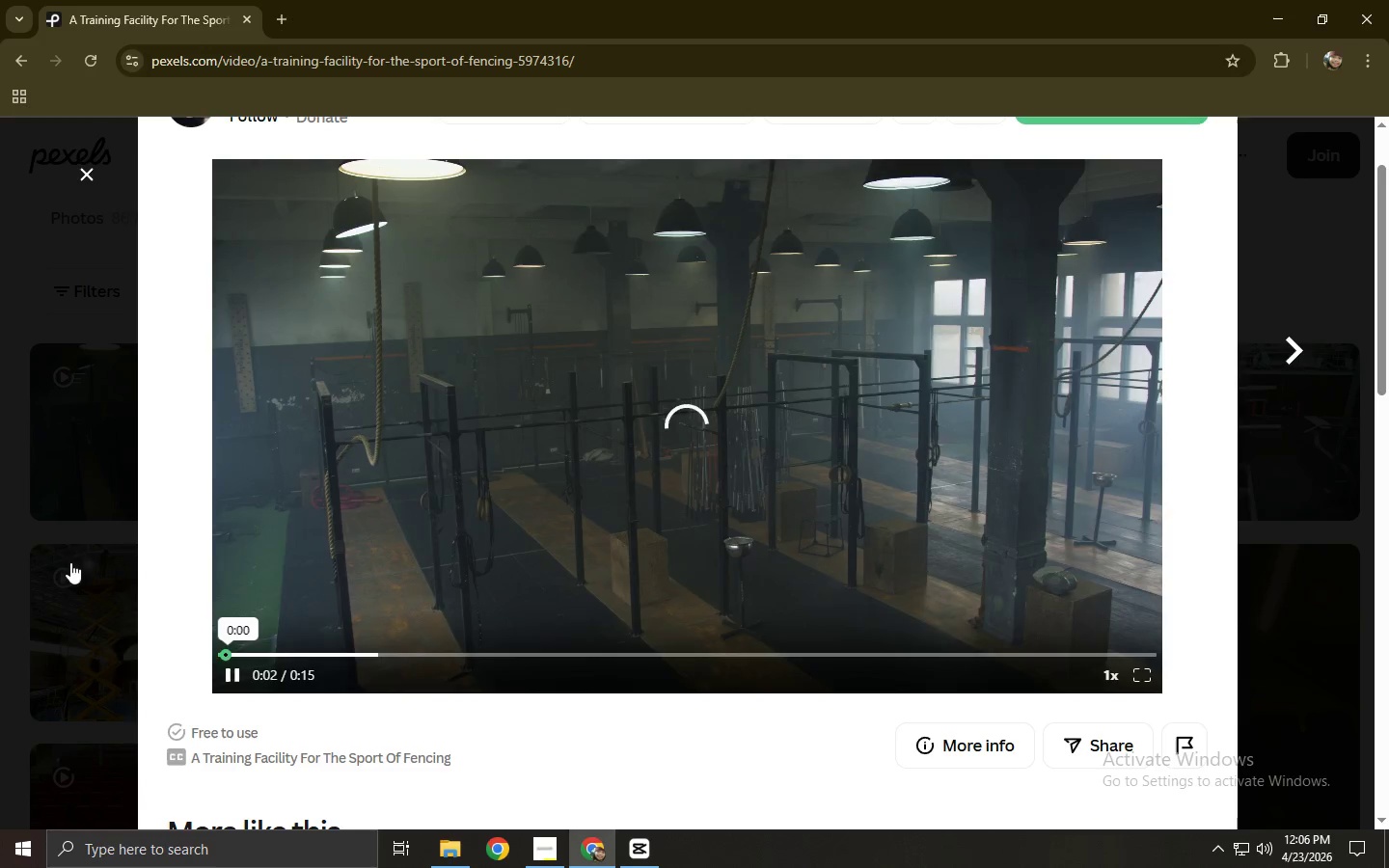 
double_click([67, 560])
 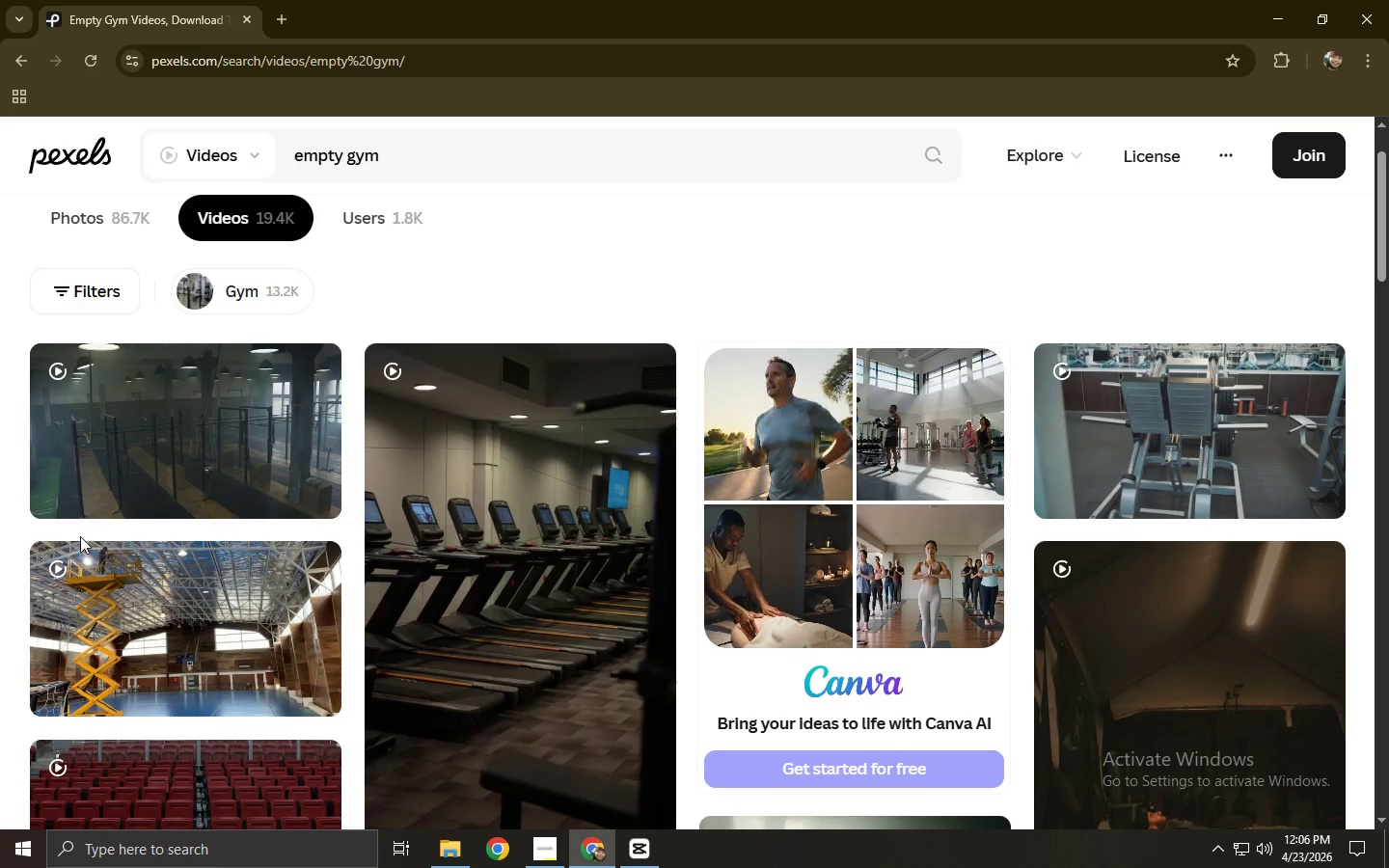 
scroll: coordinate [283, 579], scroll_direction: down, amount: 13.0
 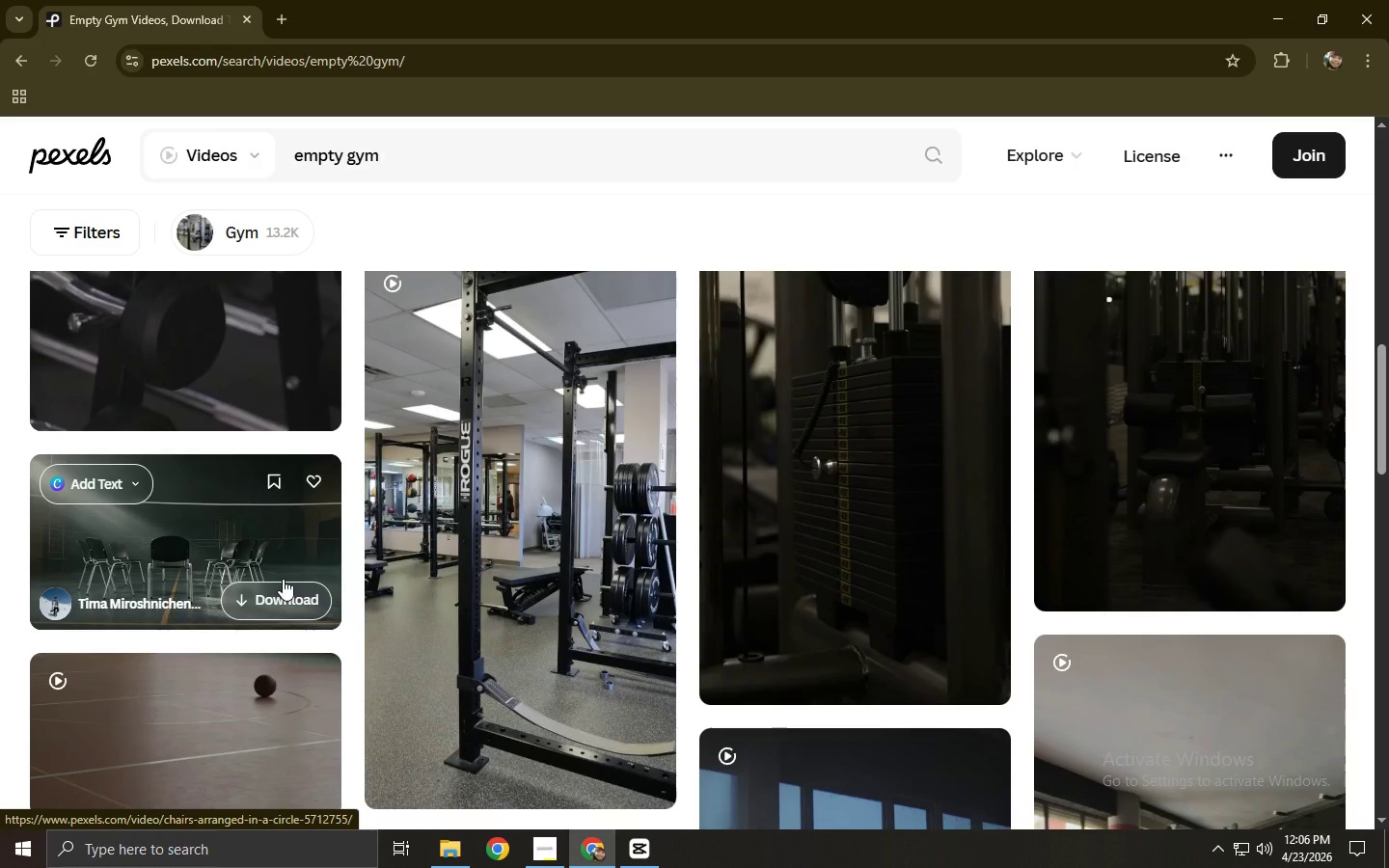 
left_click([554, 571])
 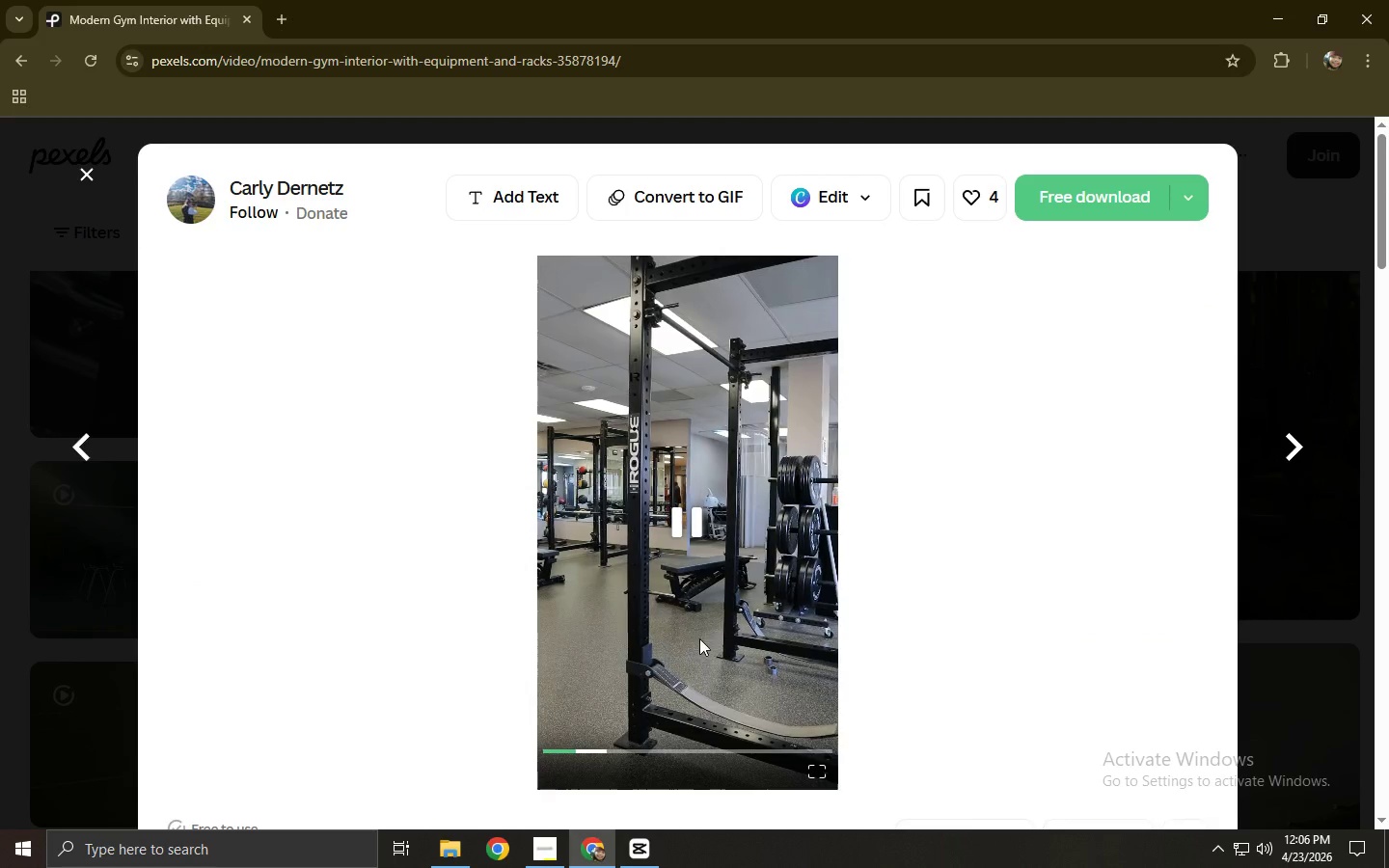 
left_click([642, 751])
 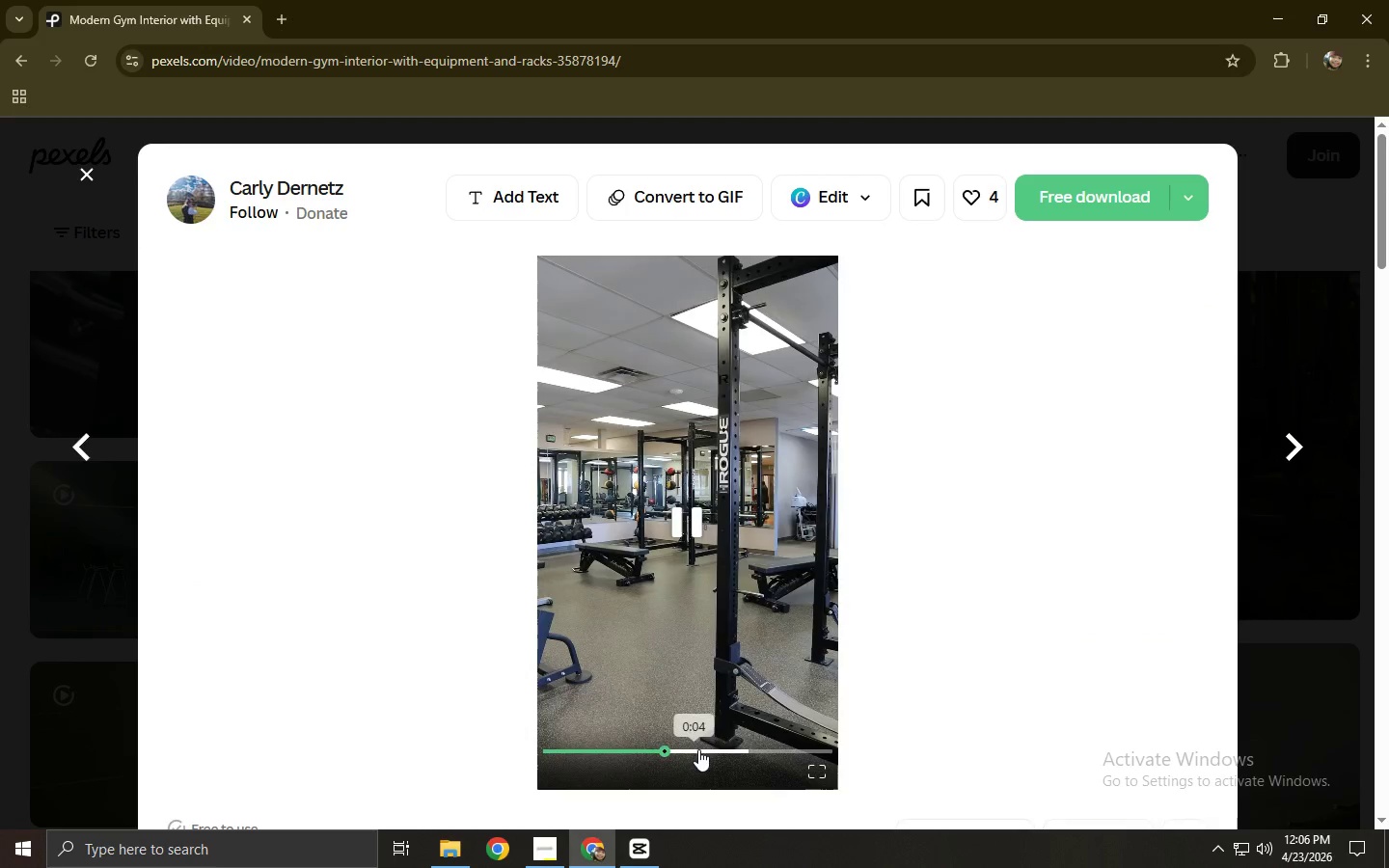 
left_click([723, 751])
 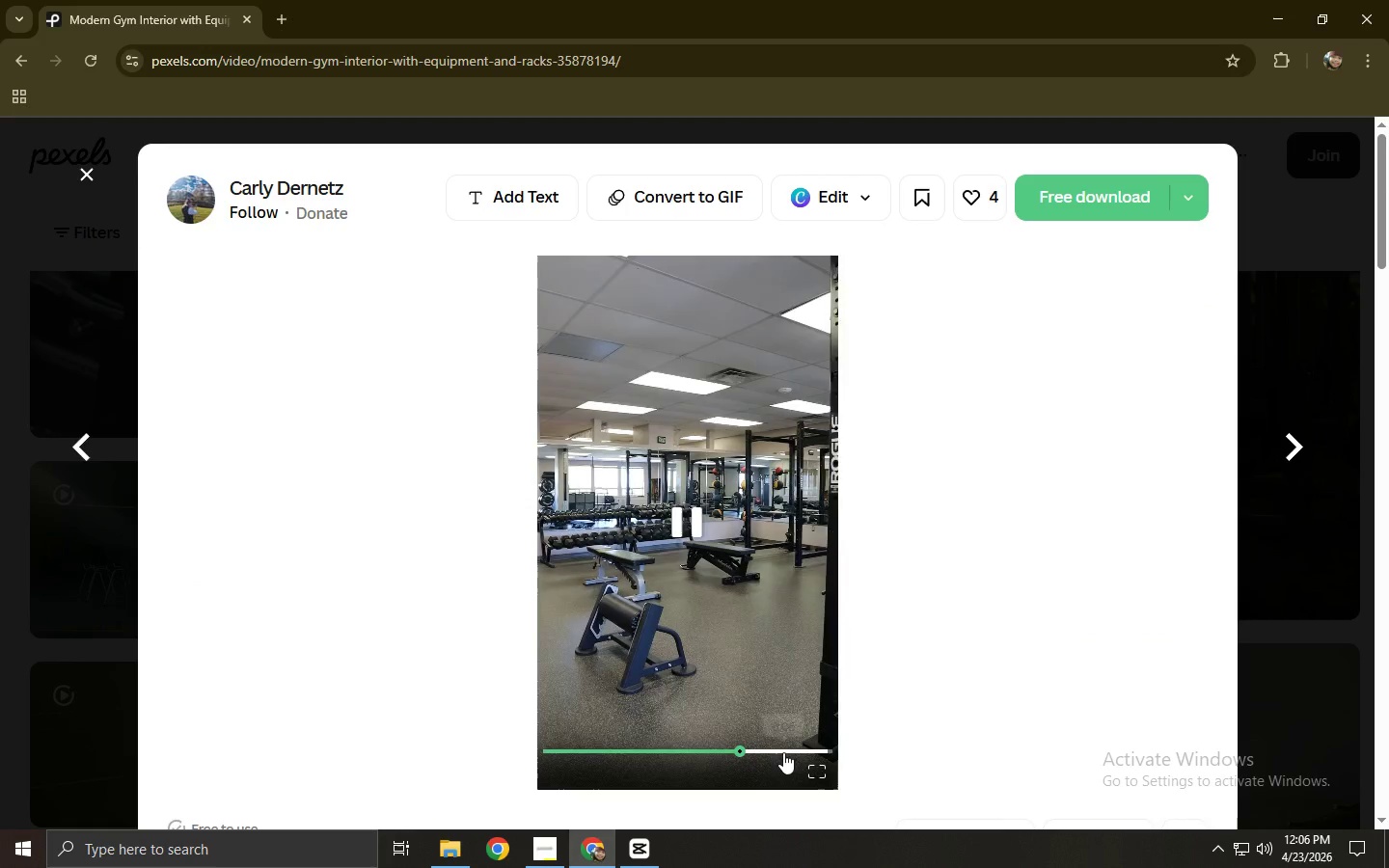 
left_click([786, 752])
 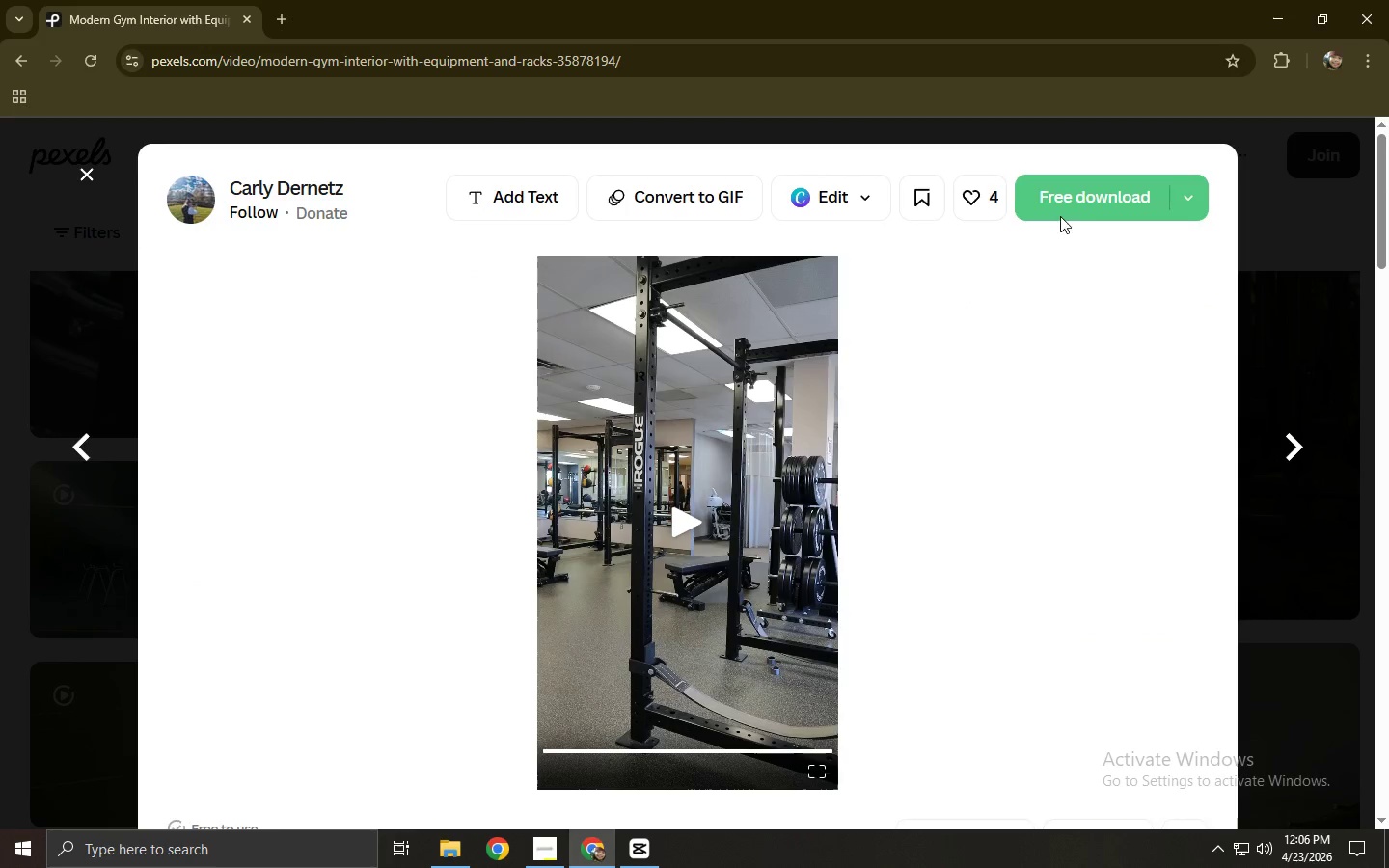 
key(Alt+Tab)